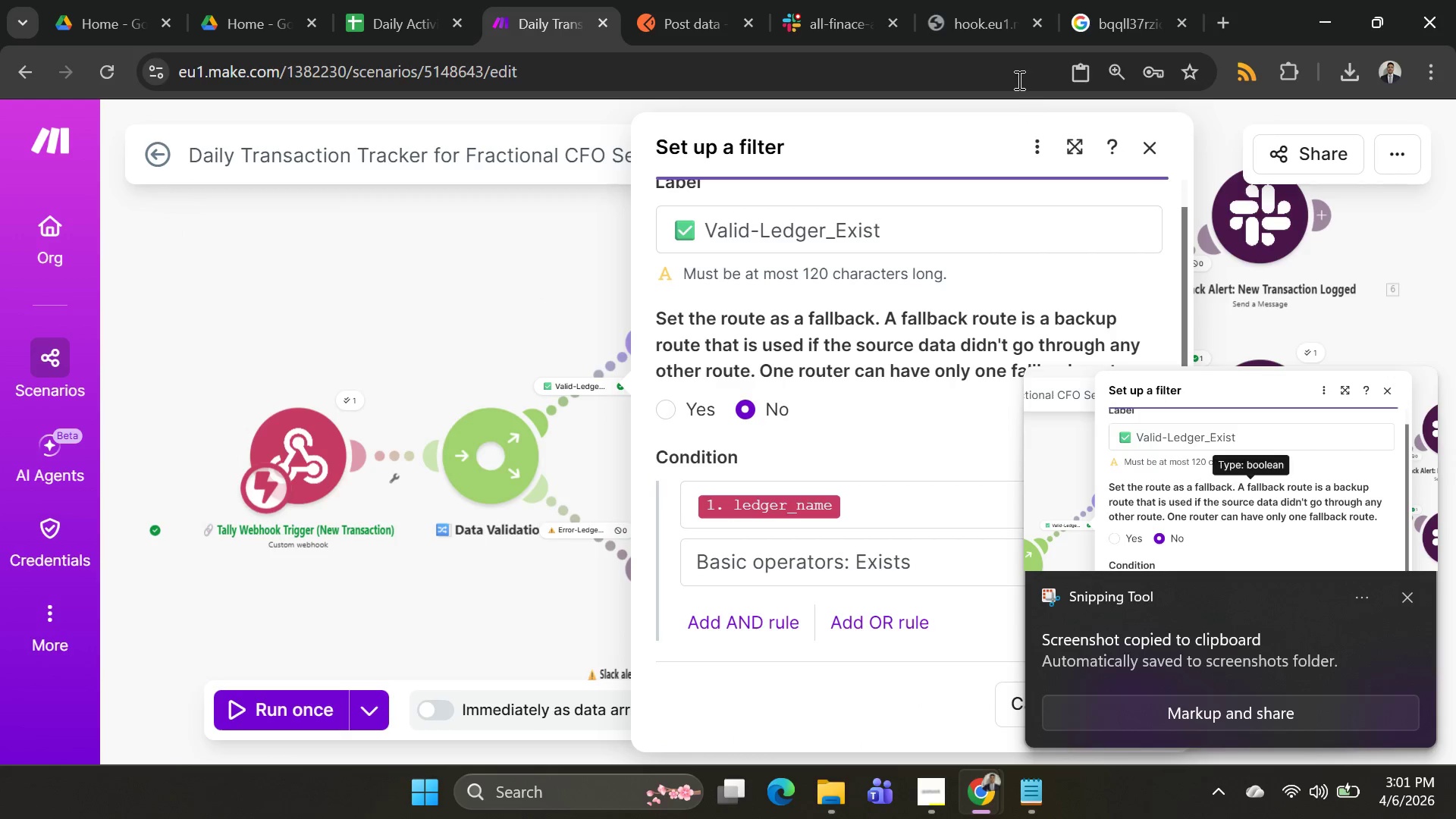 
key(Alt+AltLeft)
 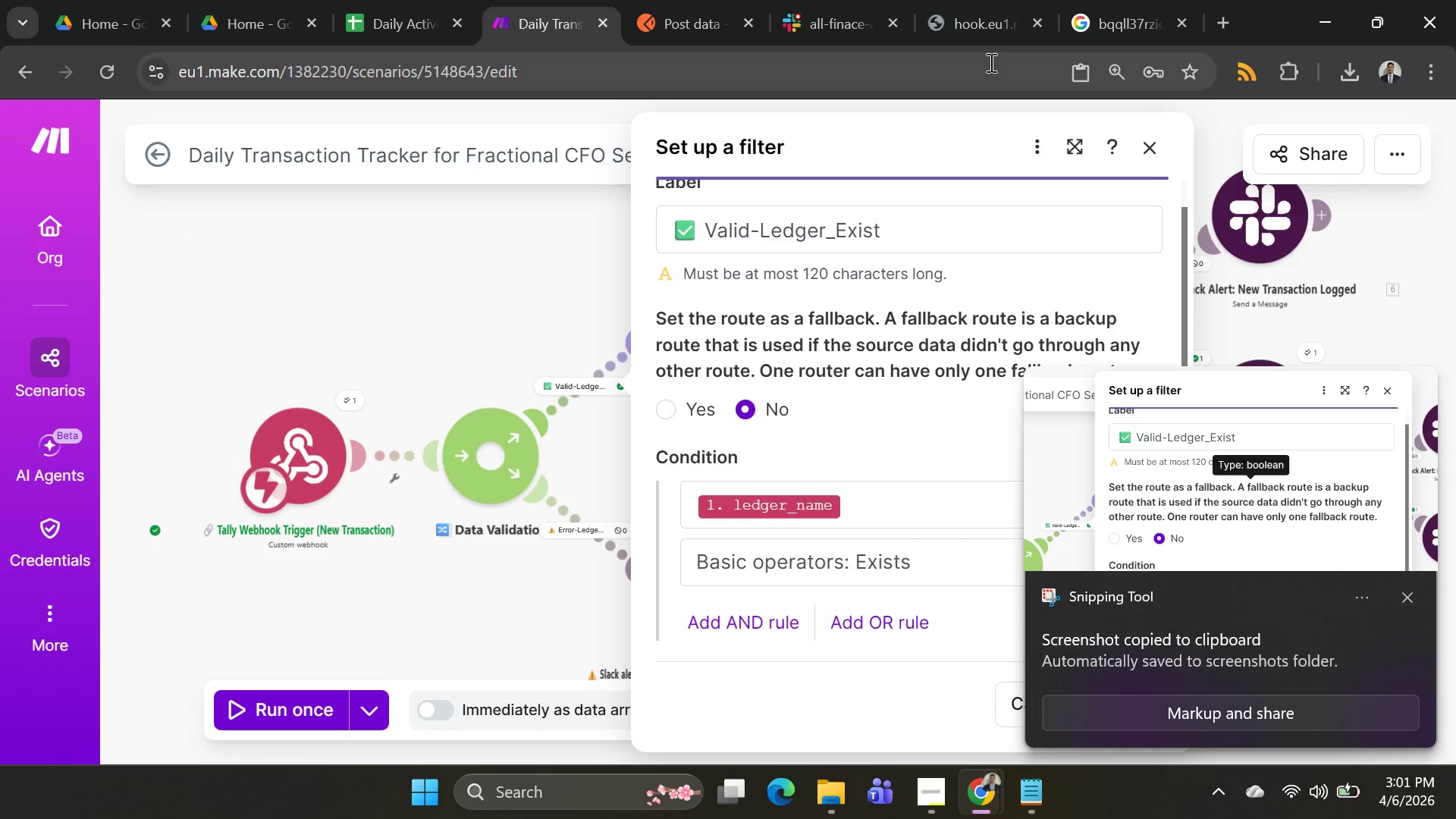 
key(Alt+Tab)
 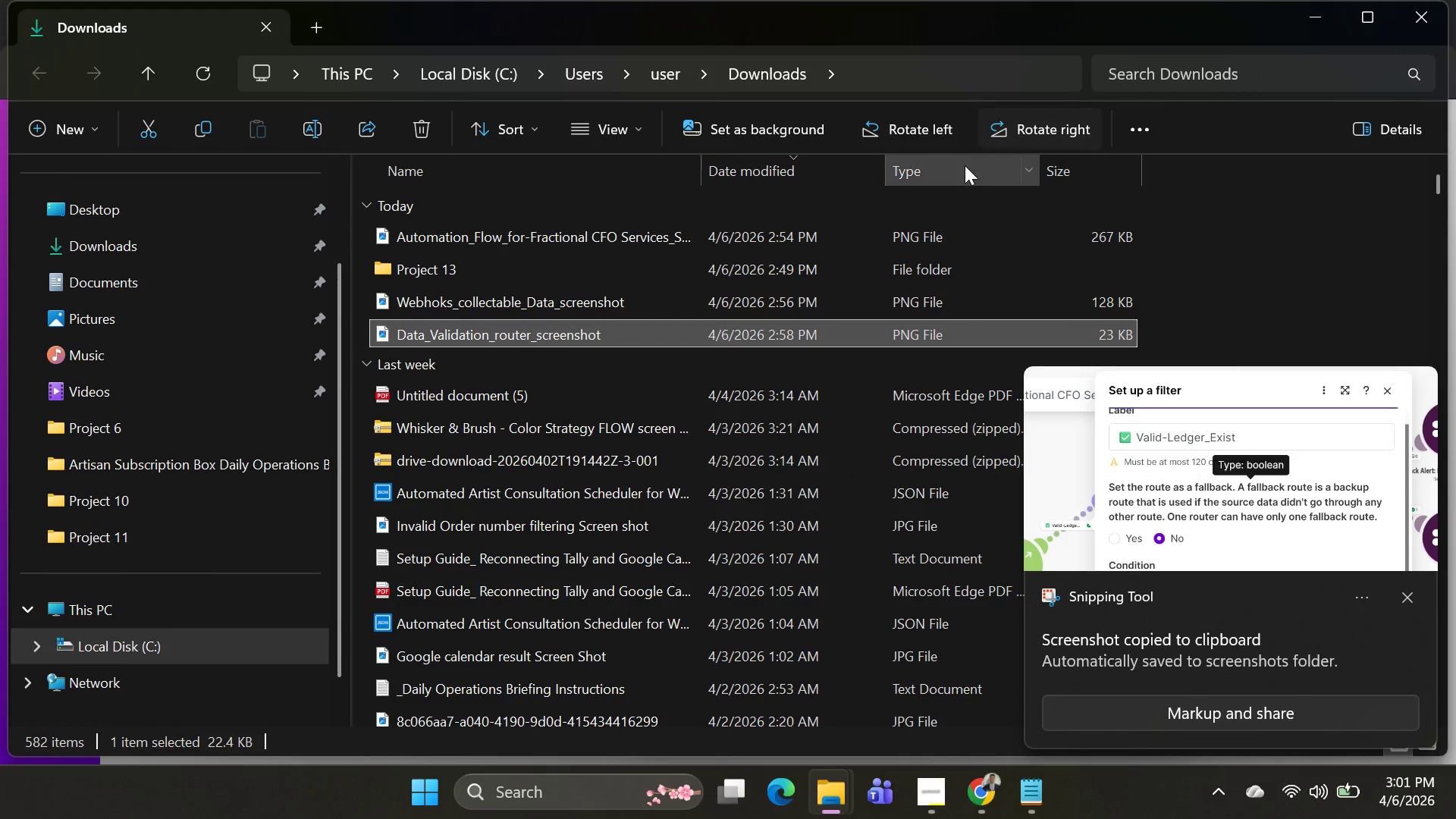 
key(Alt+AltLeft)
 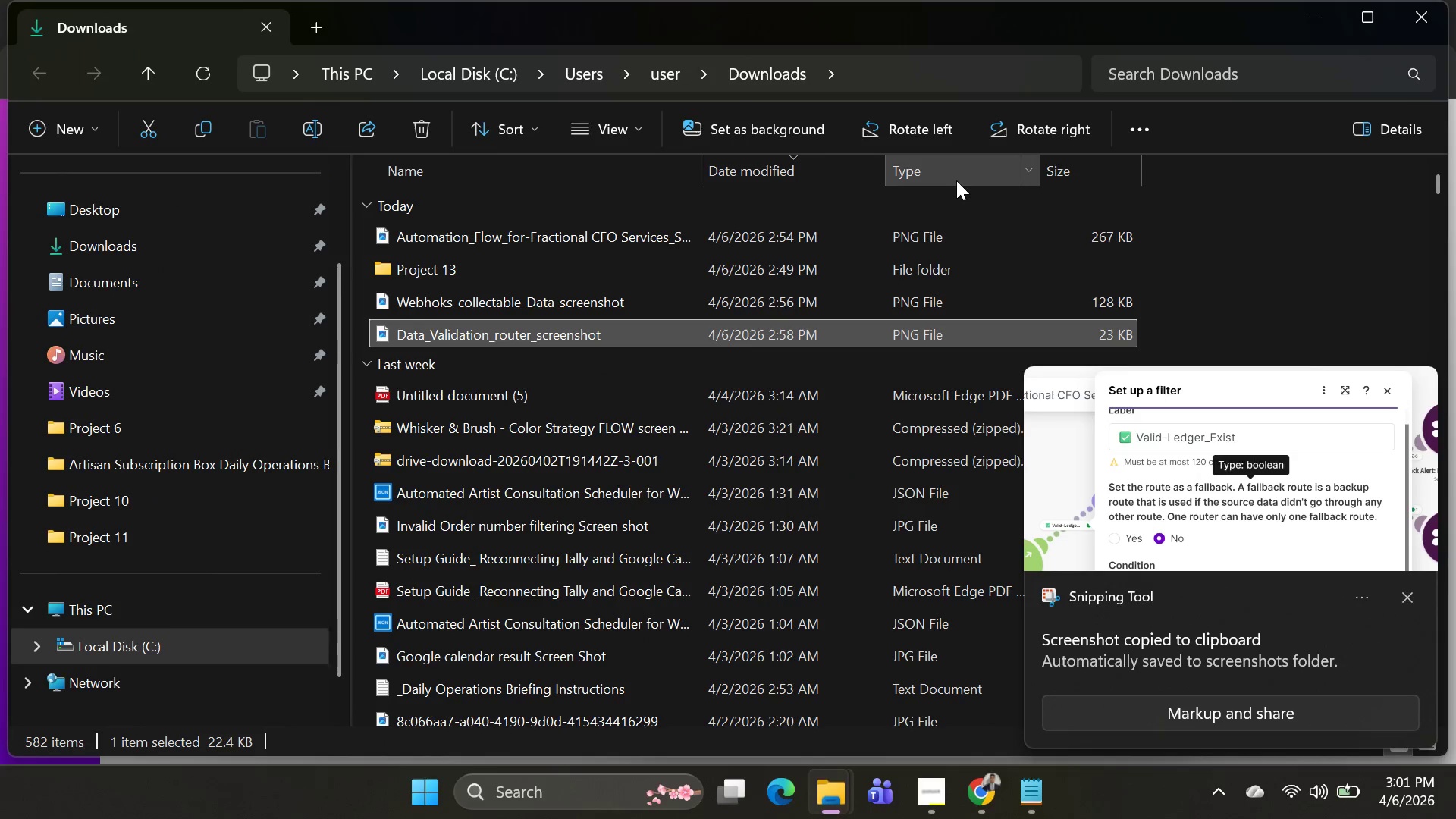 
key(Alt+Tab)
 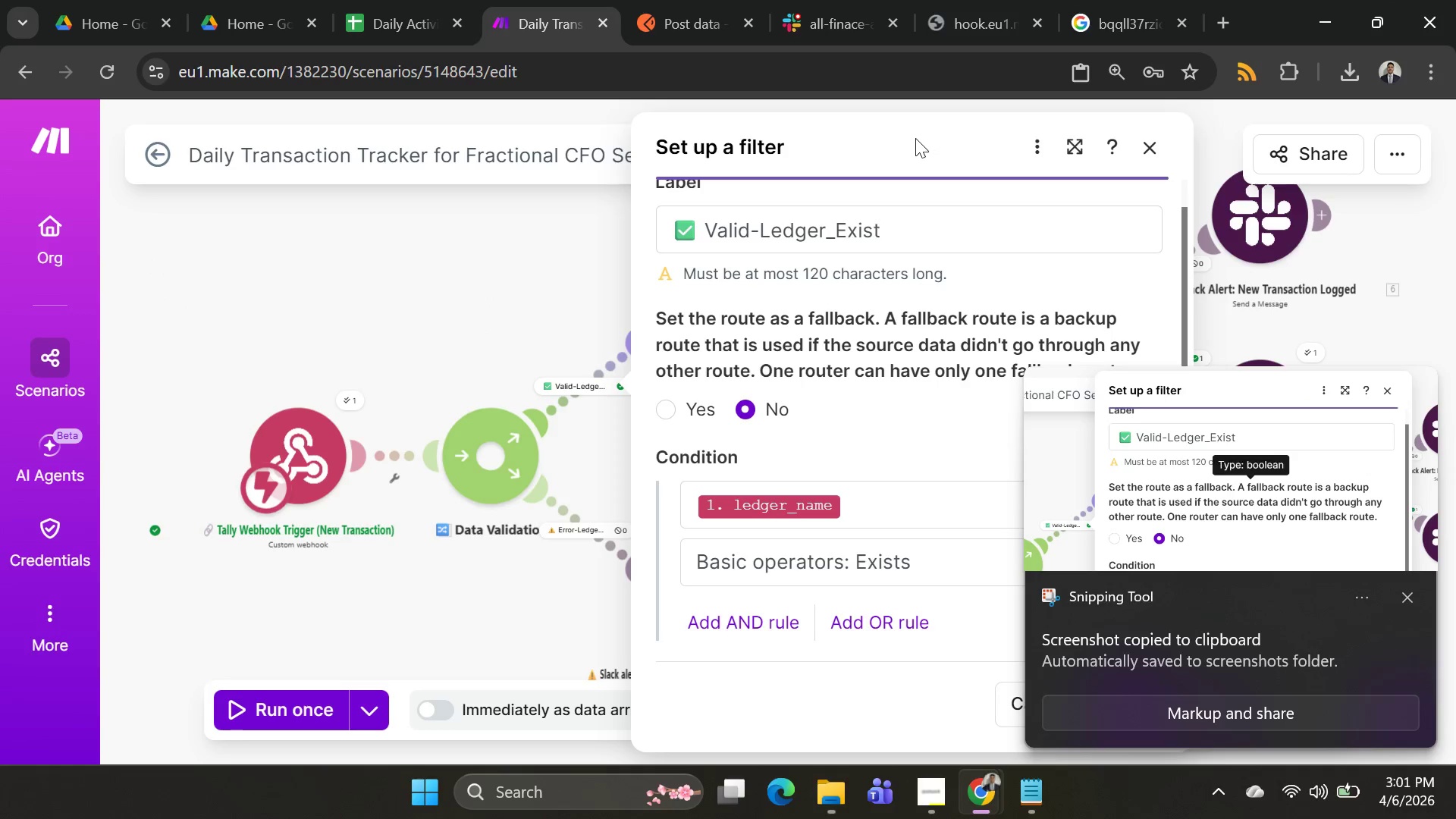 
key(Alt+Tab)
 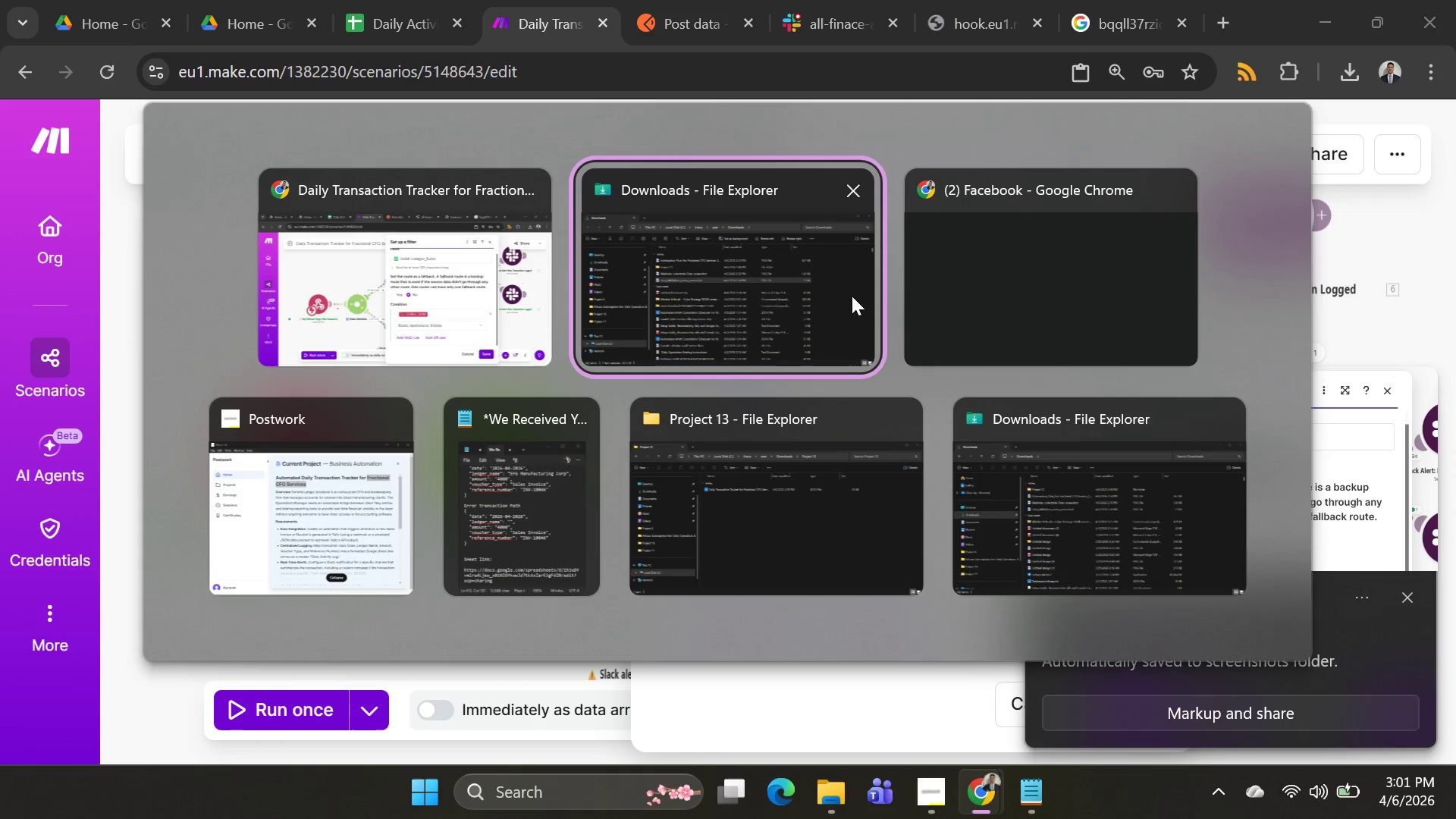 
left_click([932, 276])
 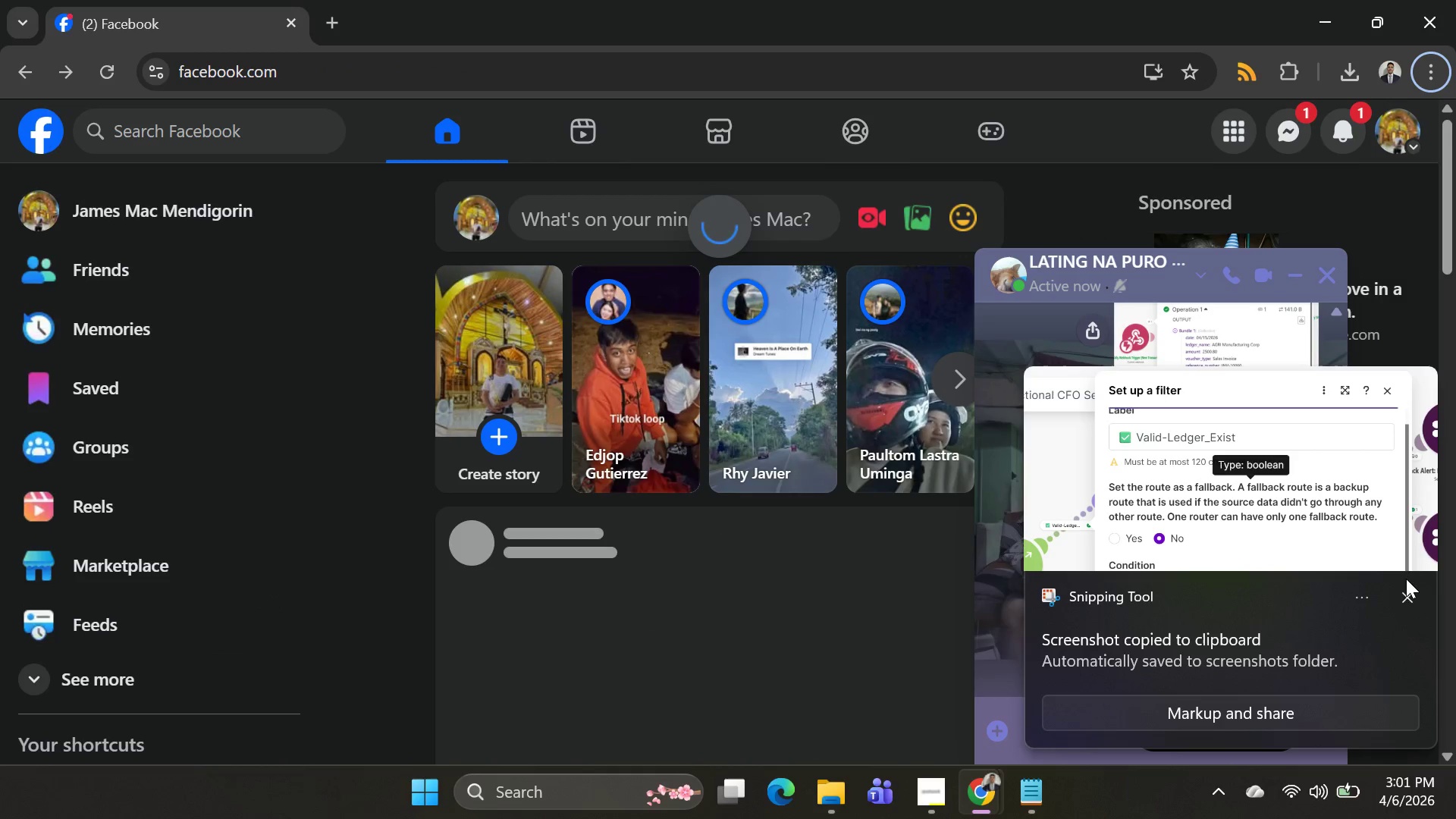 
left_click([1411, 601])
 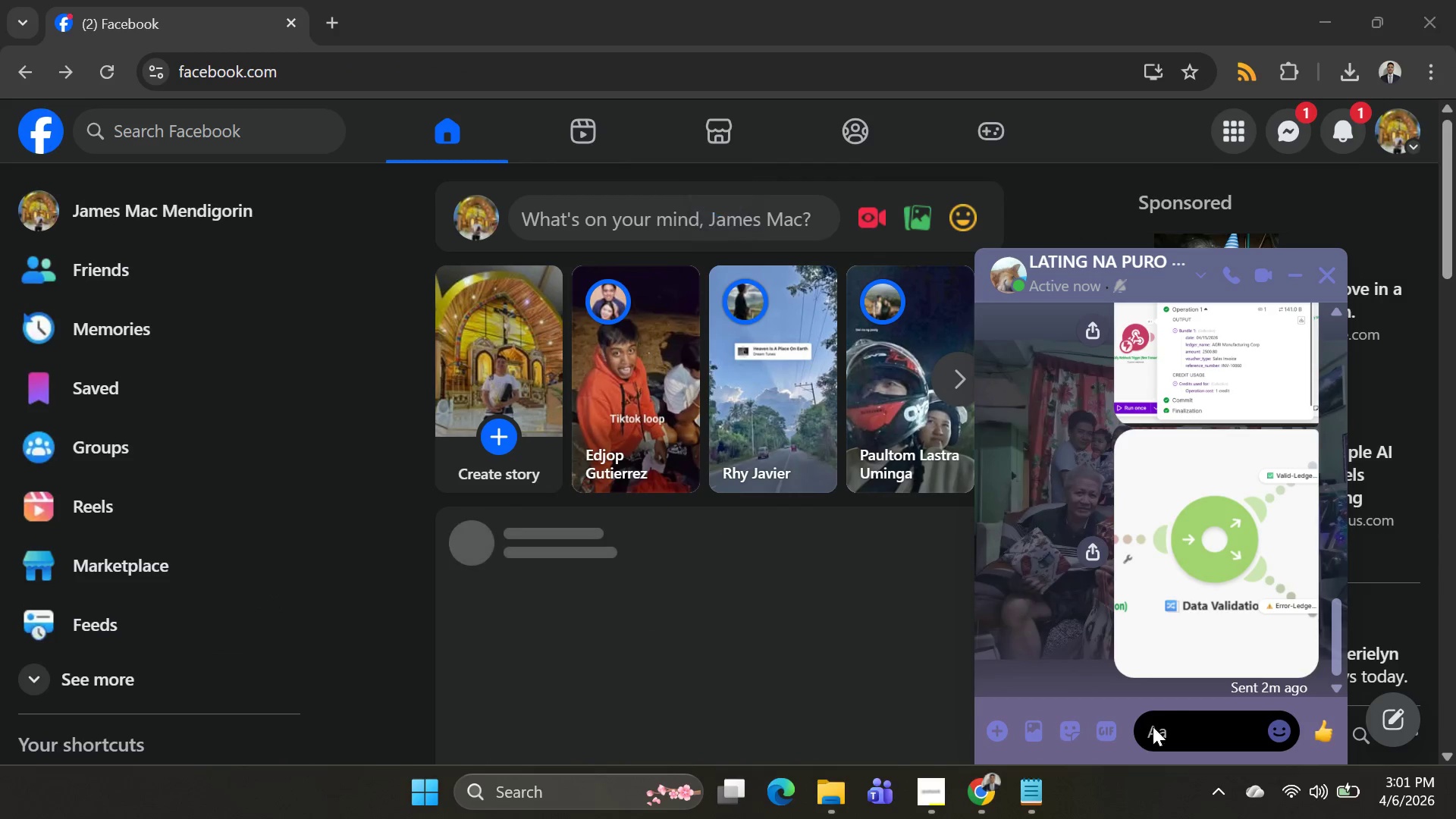 
left_click([1168, 723])
 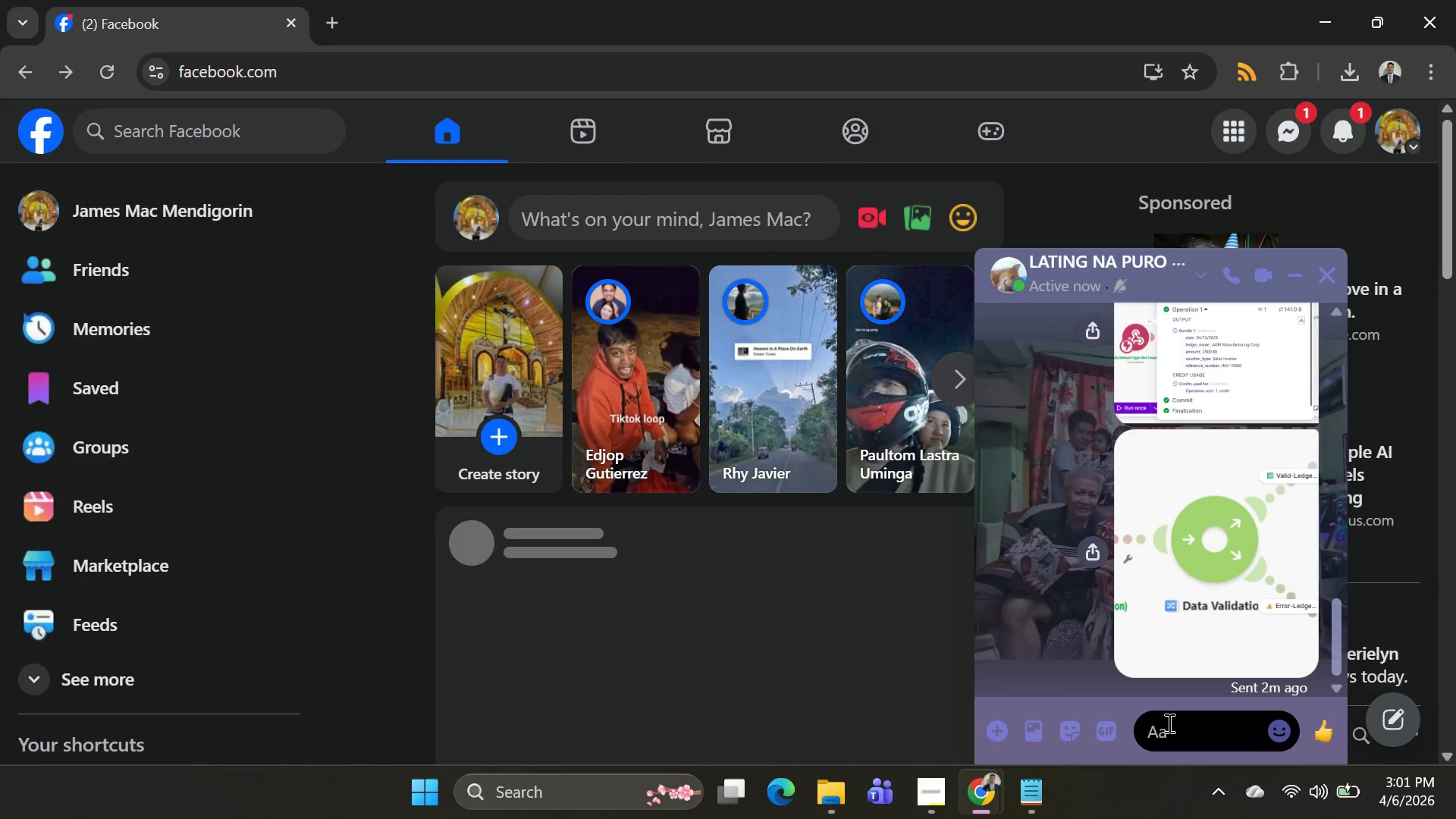 
key(Control+V)
 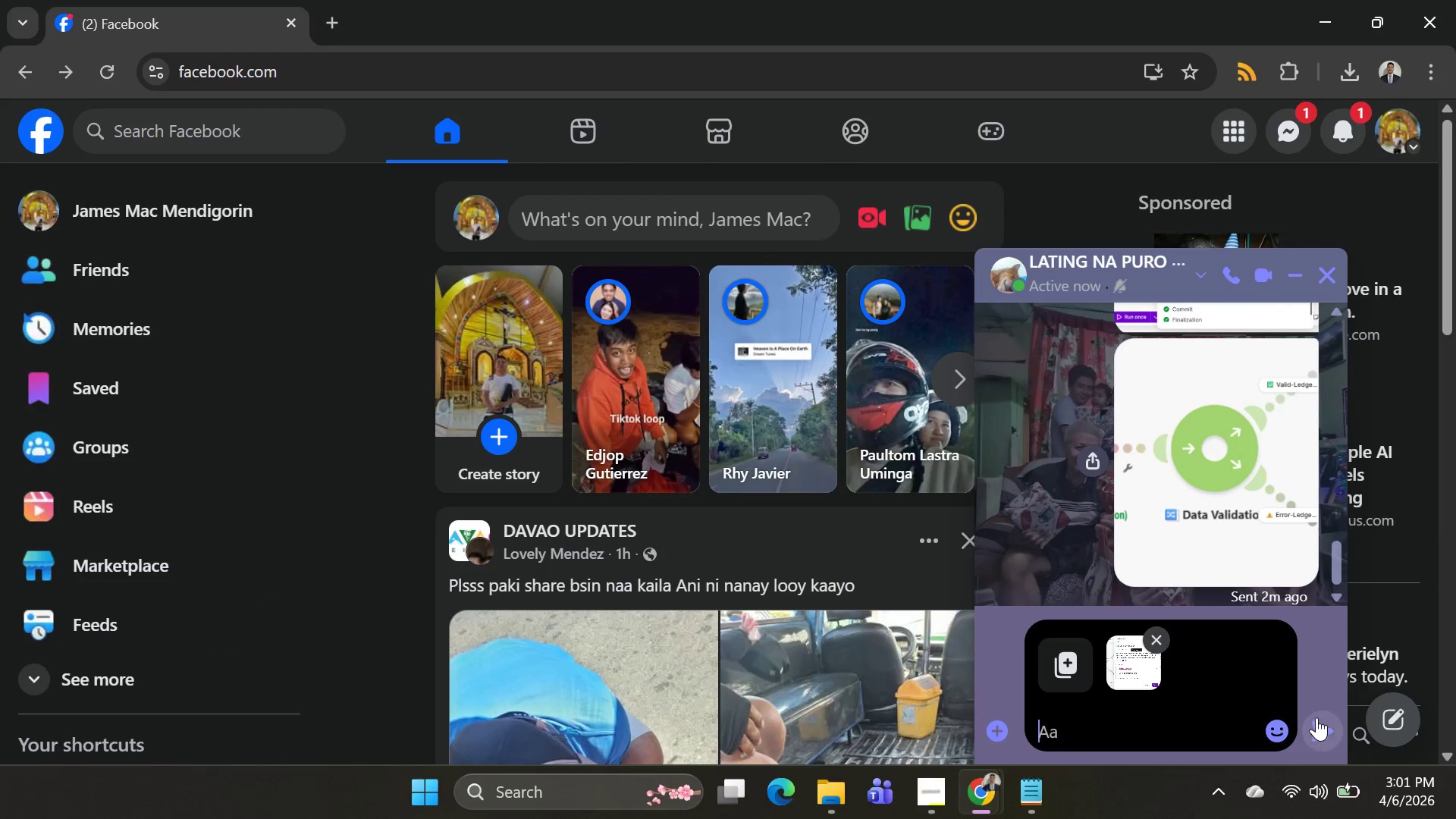 
left_click([1321, 727])
 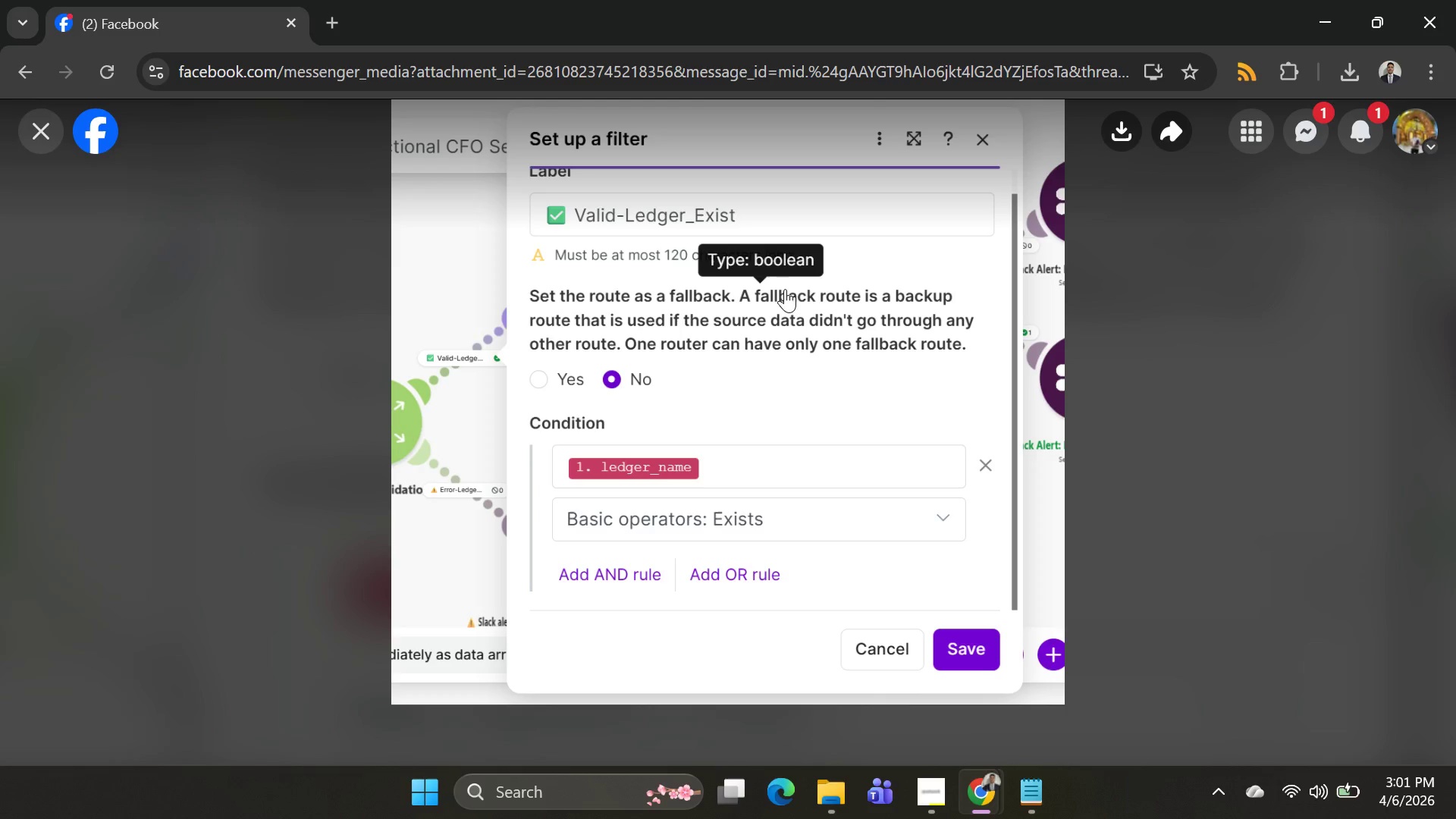 
left_click([1104, 130])
 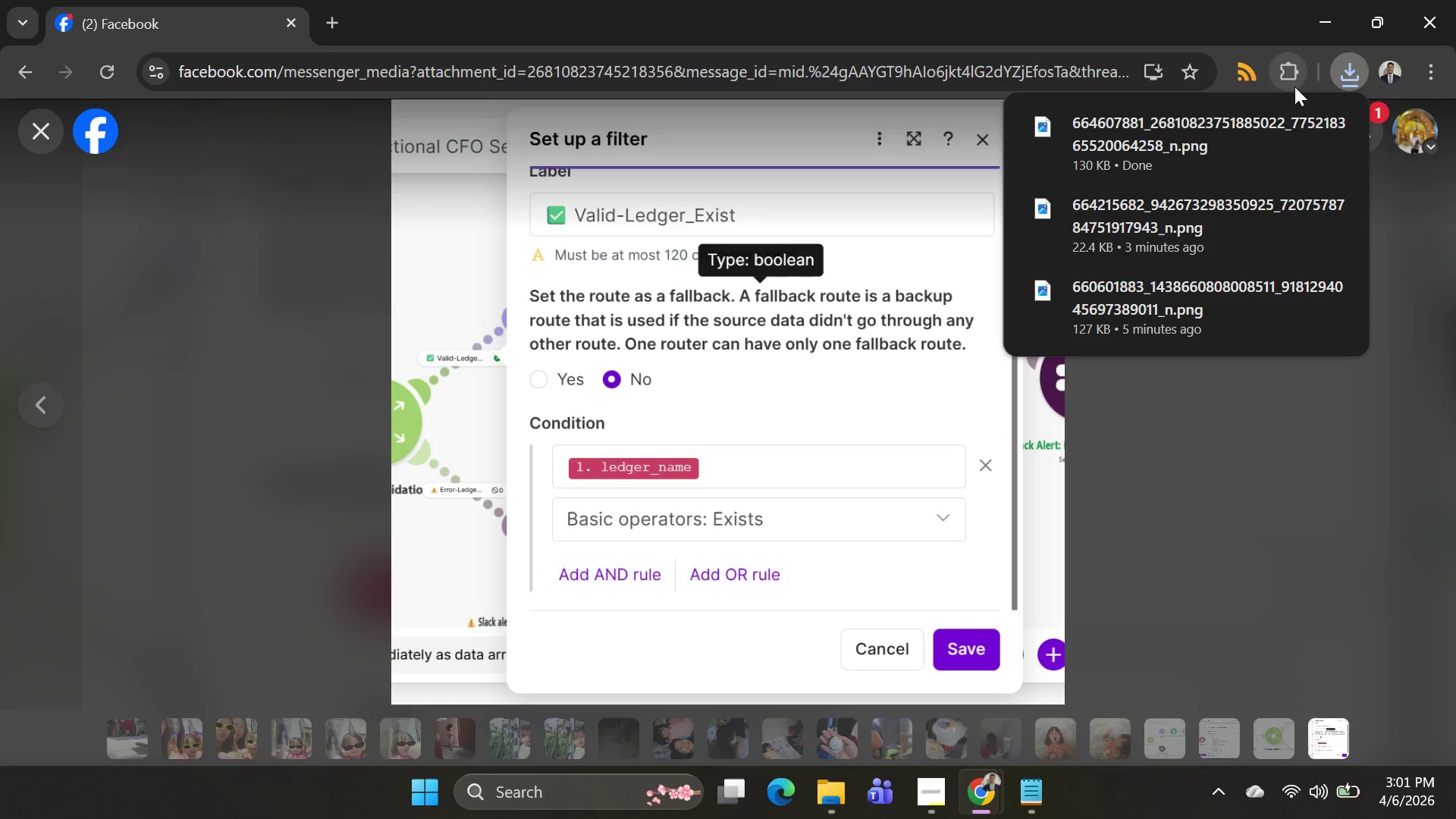 
left_click([1288, 127])
 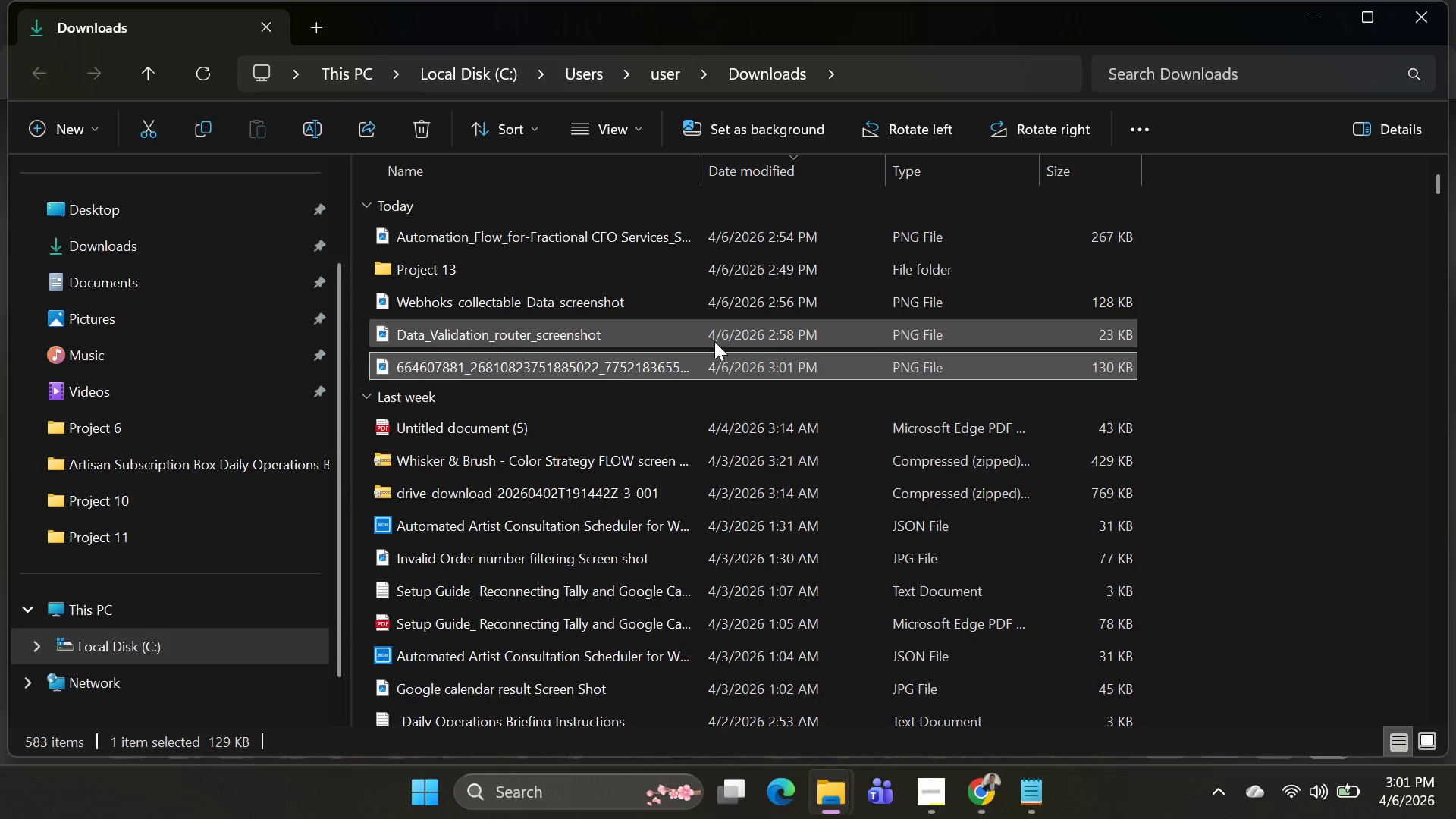 
left_click([610, 368])